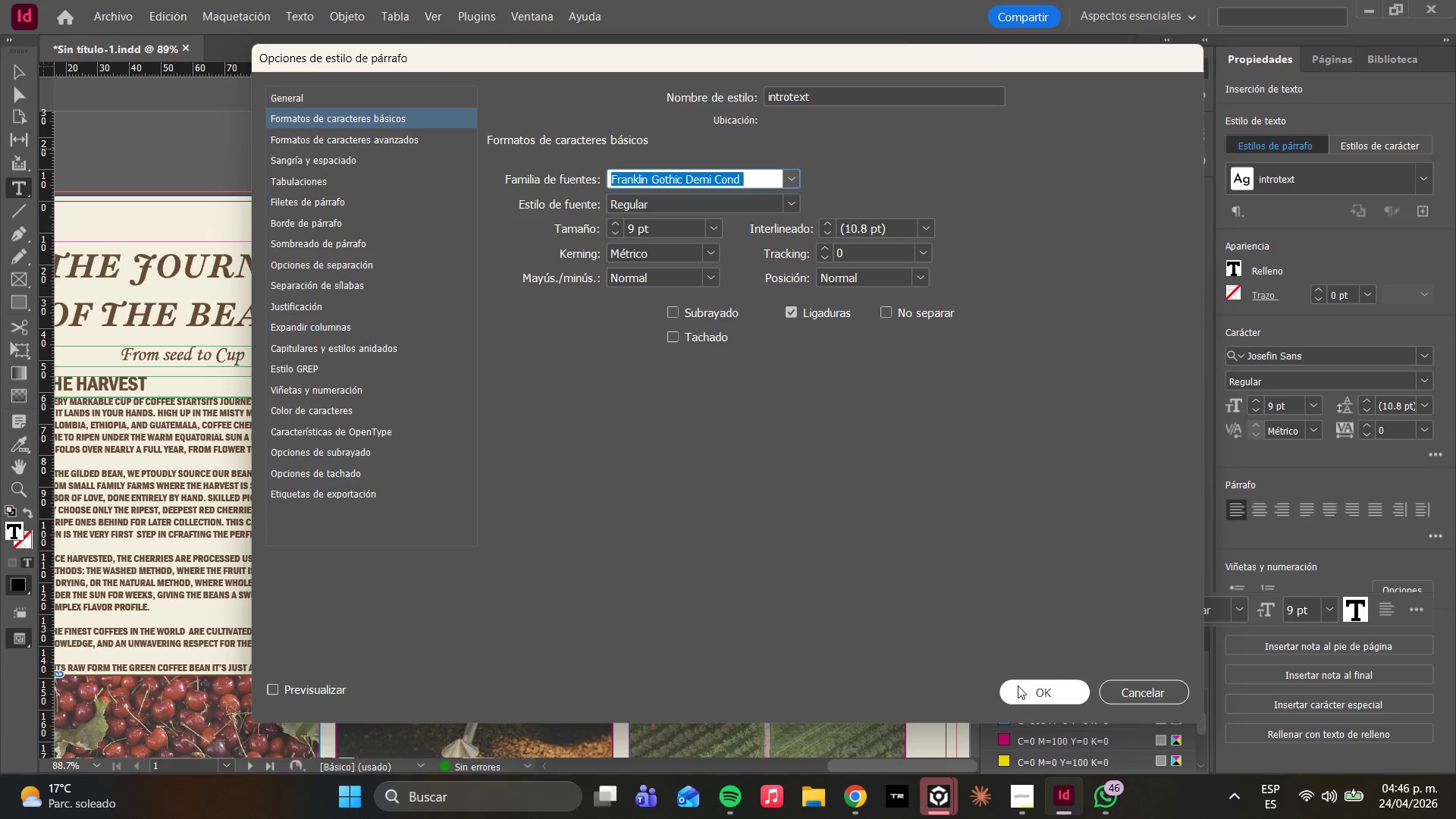 
left_click([12, 102])
 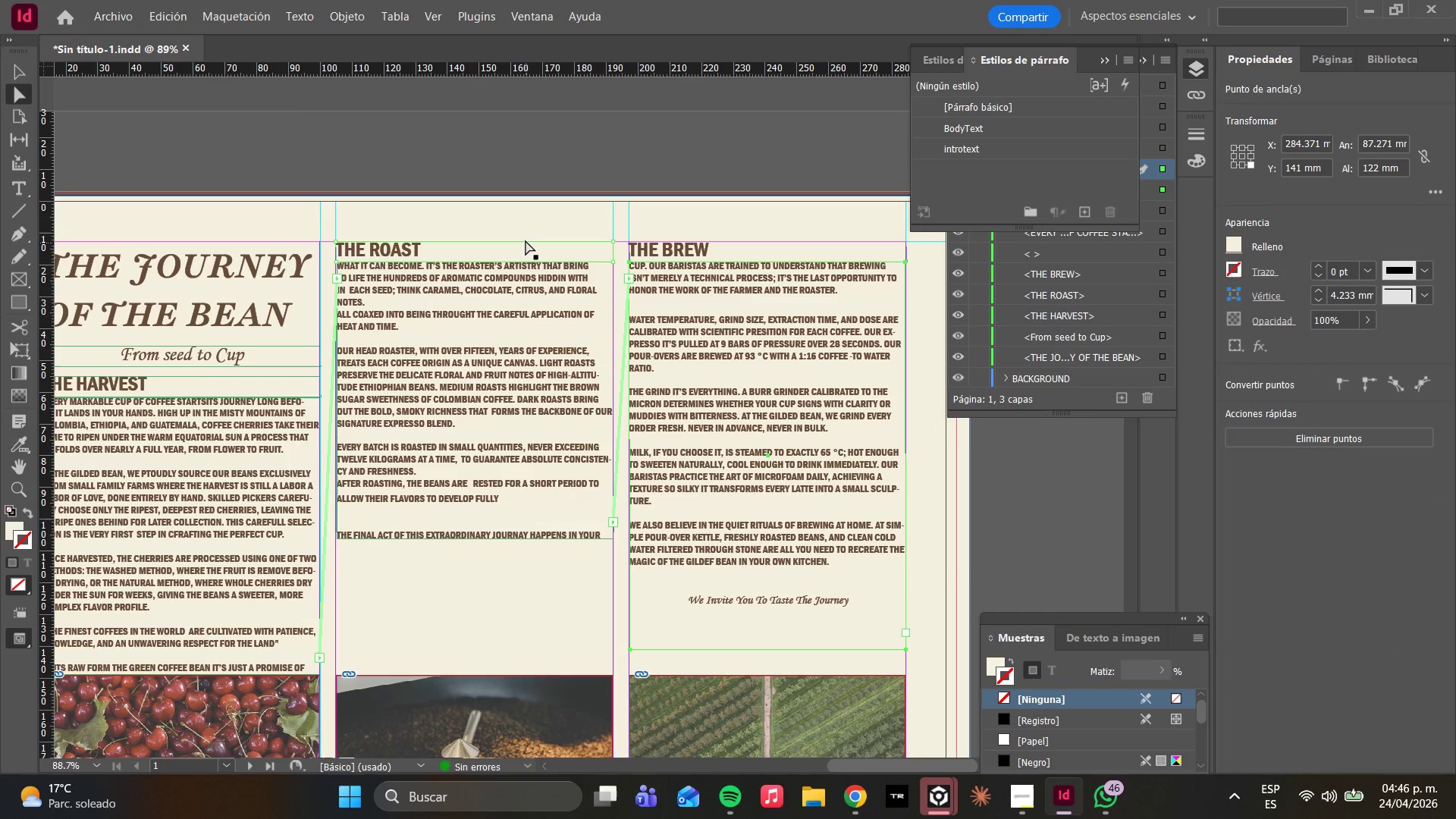 
left_click([518, 226])
 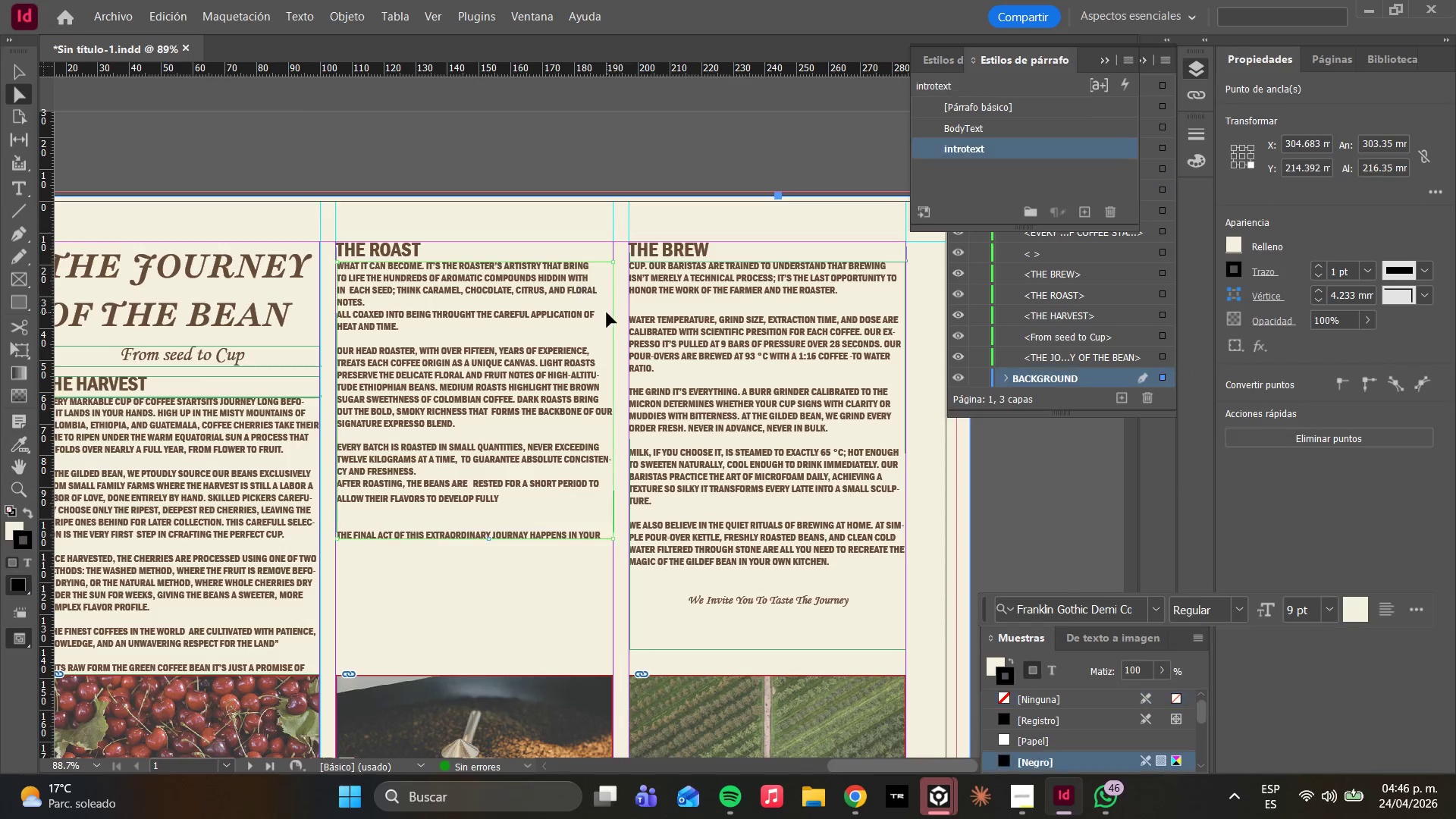 
scroll: coordinate [608, 314], scroll_direction: down, amount: 3.0
 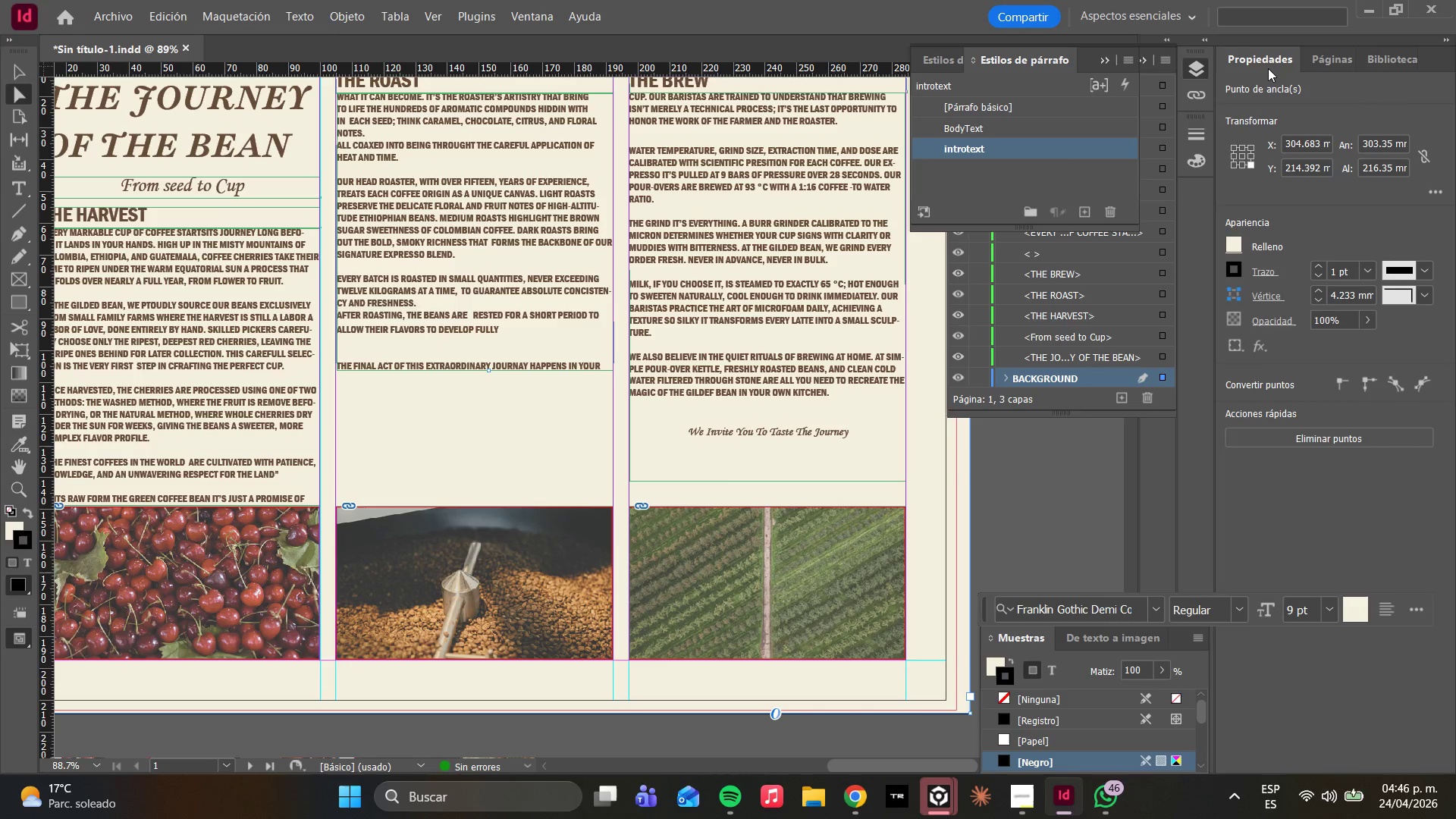 
wait(28.14)
 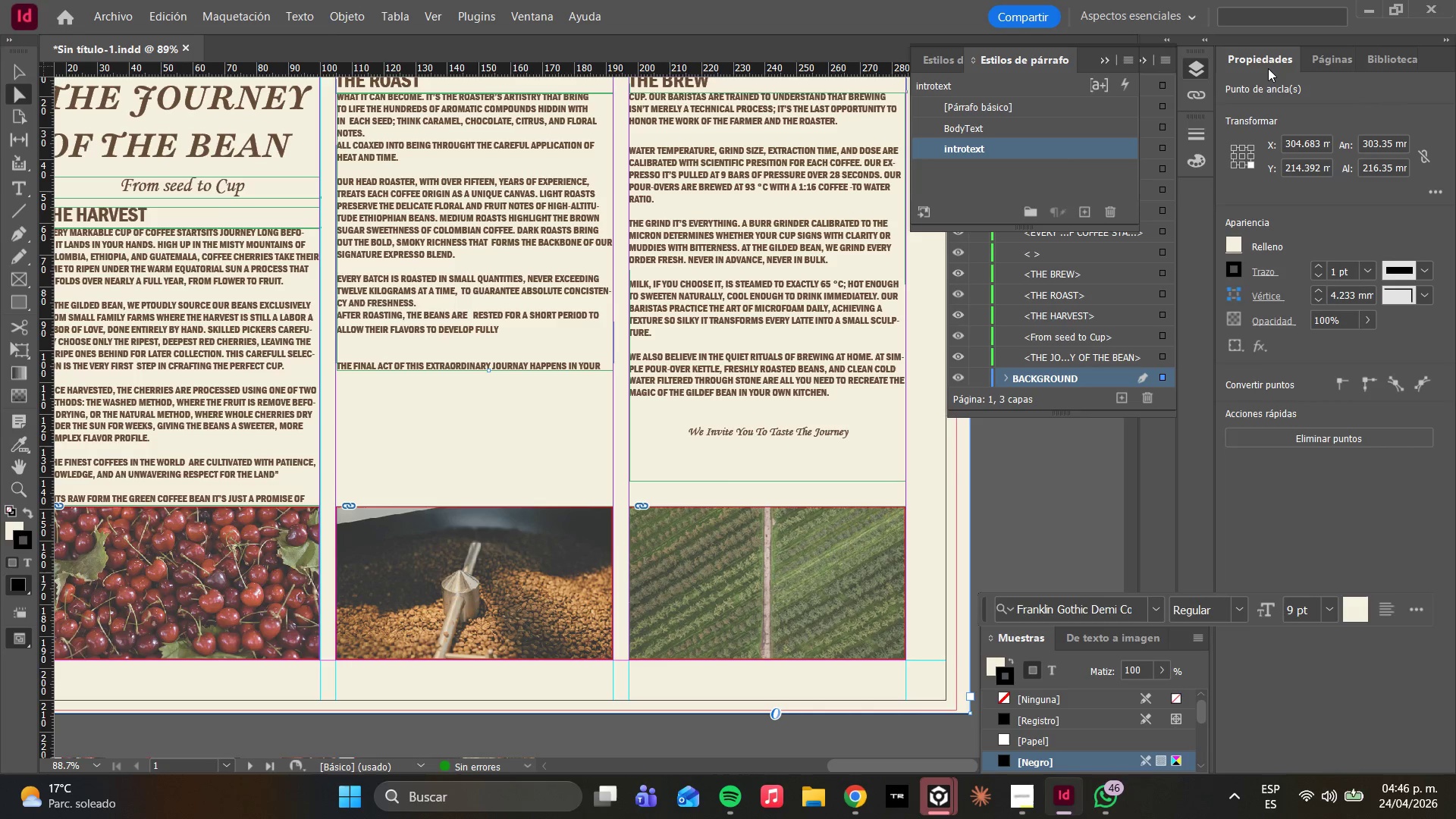 
left_click([1030, 805])